 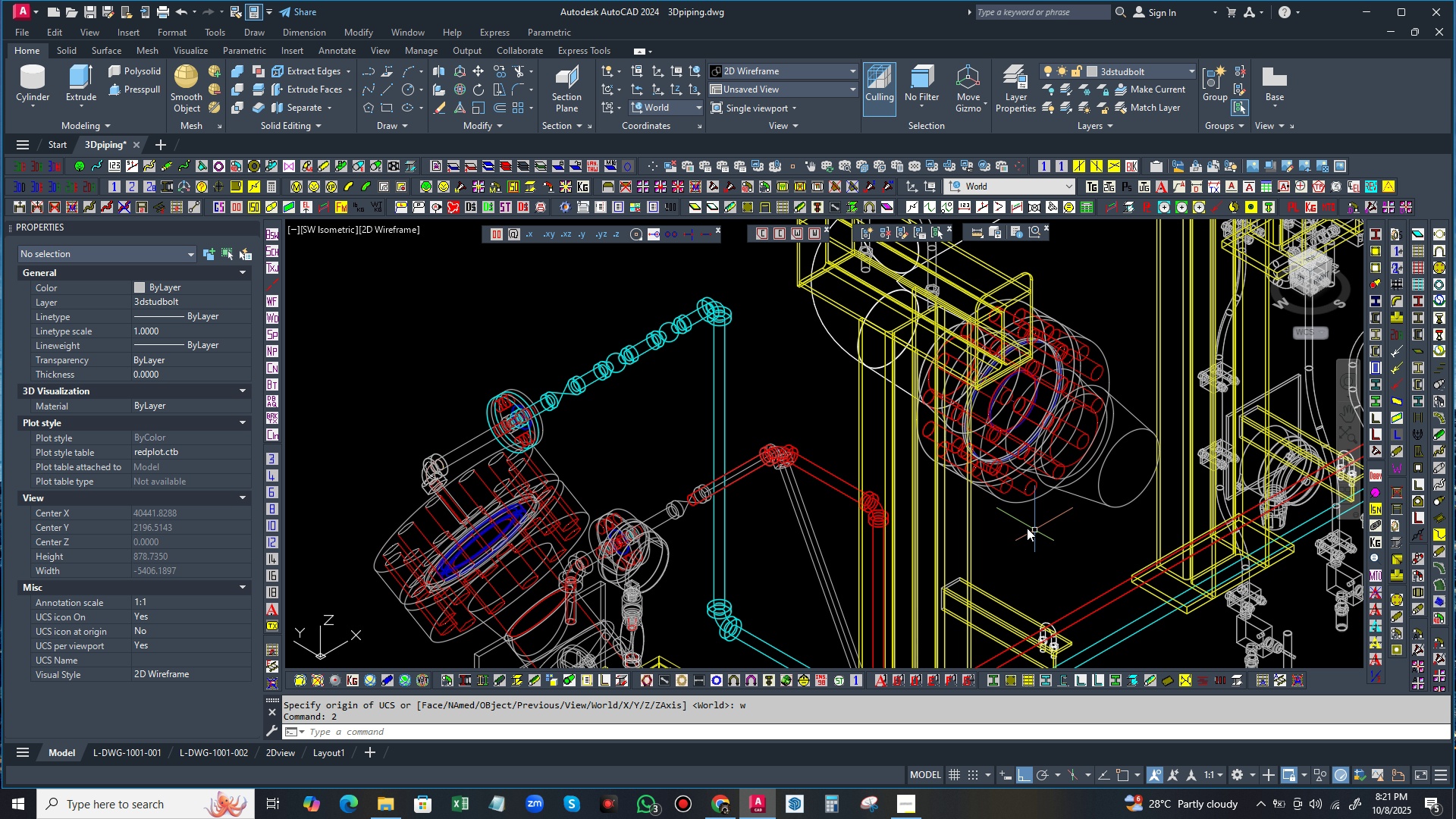 
scroll: coordinate [928, 300], scroll_direction: down, amount: 1.0
 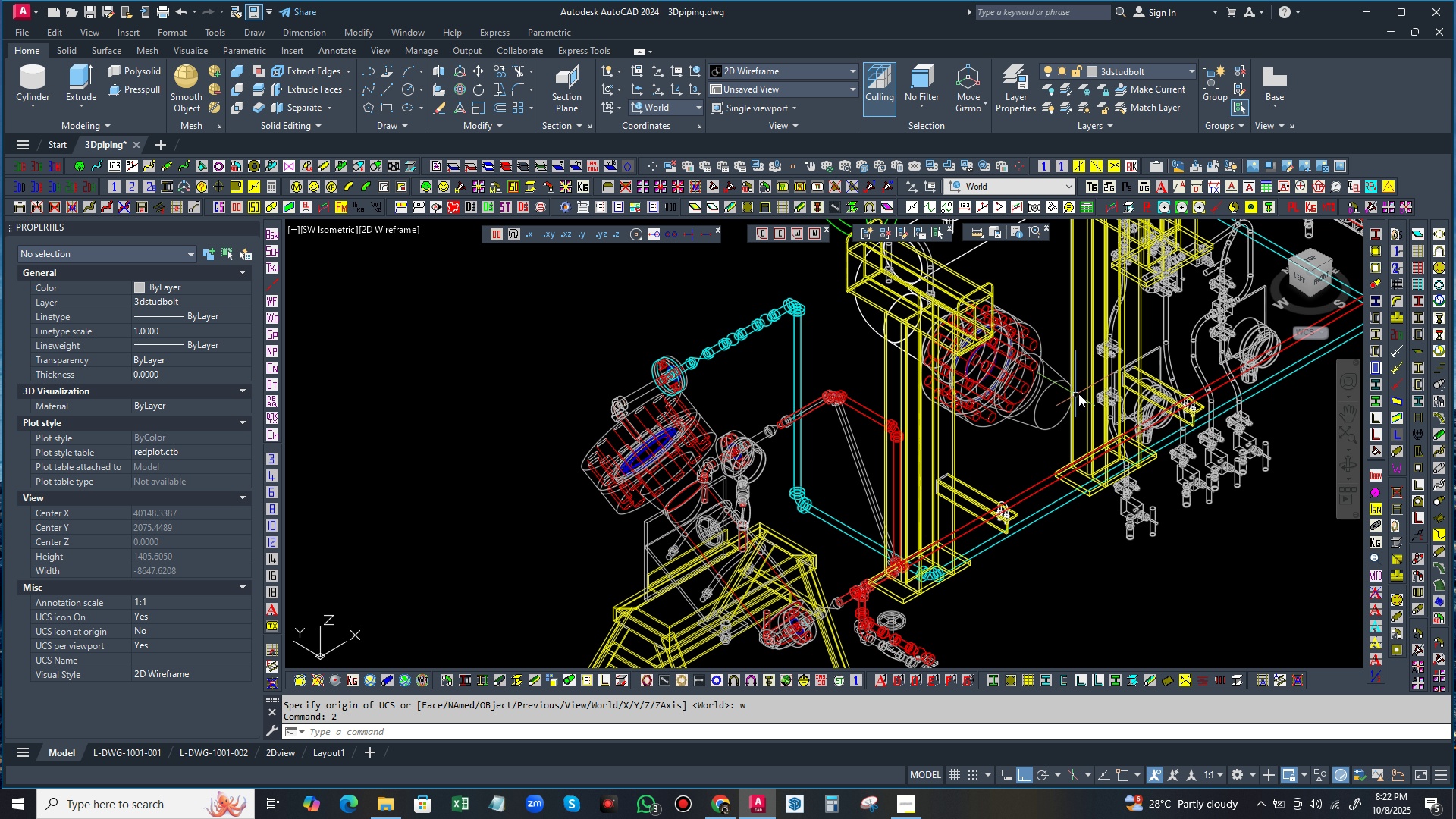 
scroll: coordinate [1048, 358], scroll_direction: up, amount: 3.0
 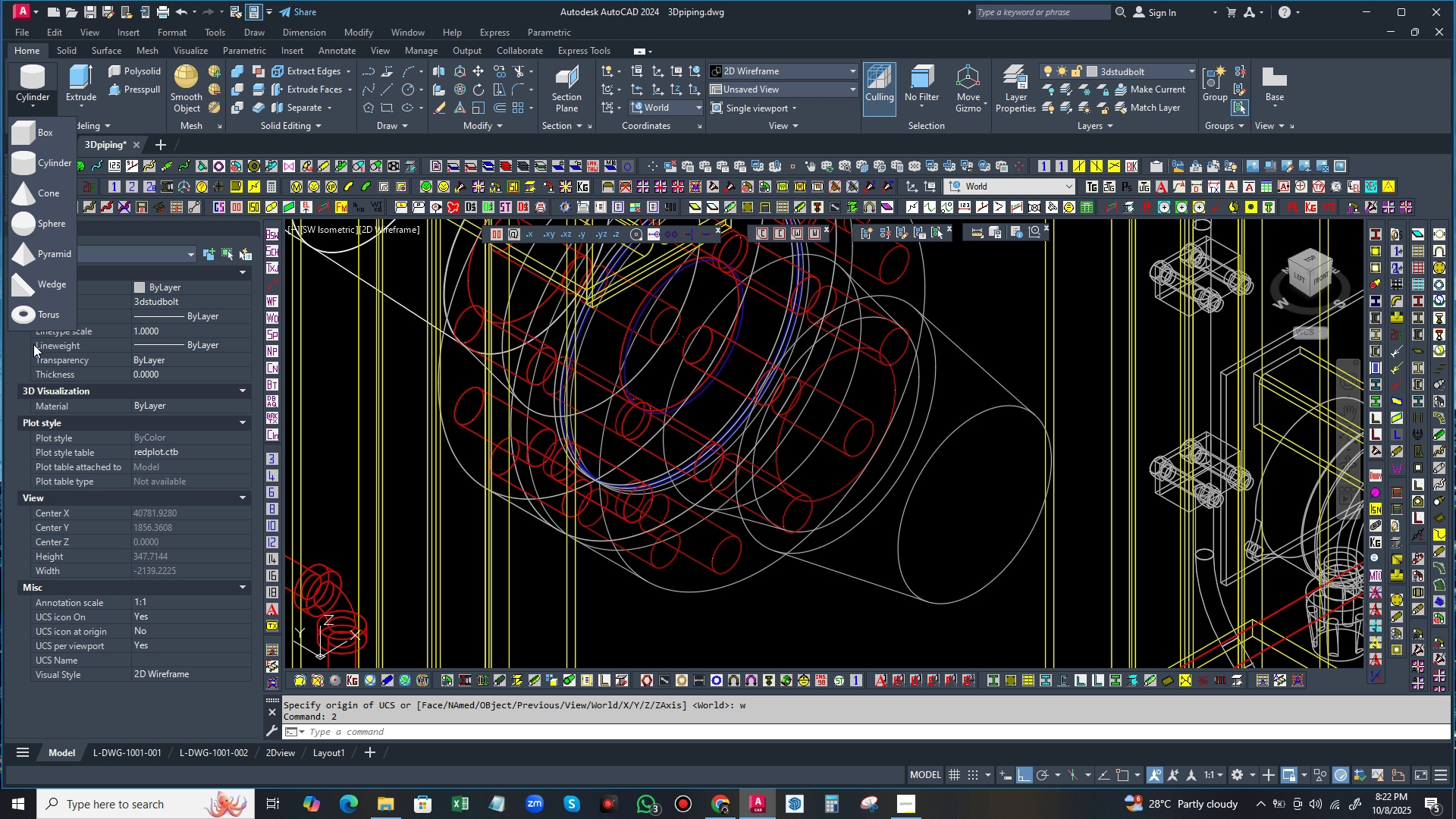 
wait(7.06)
 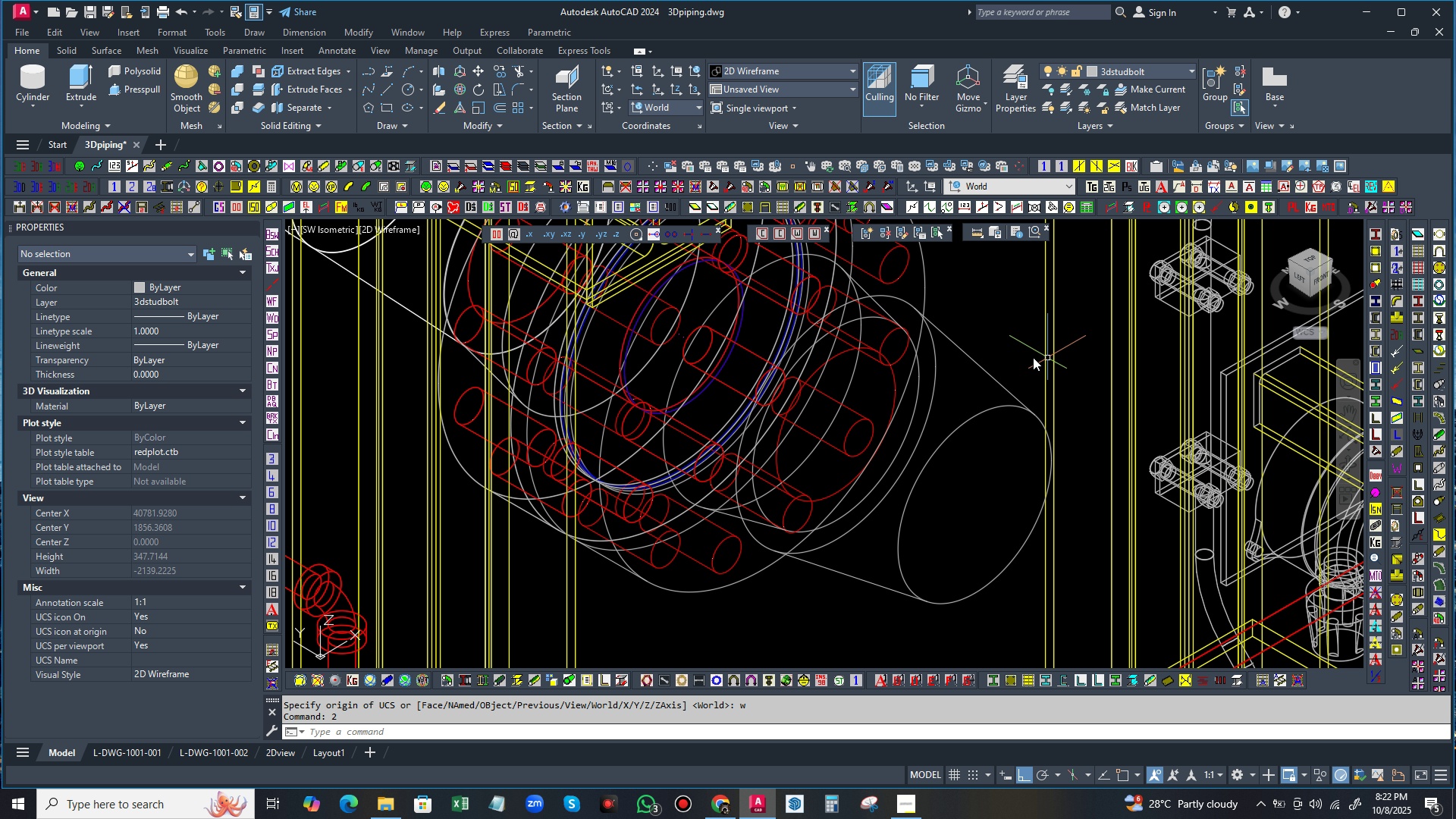 
left_click([24, 198])
 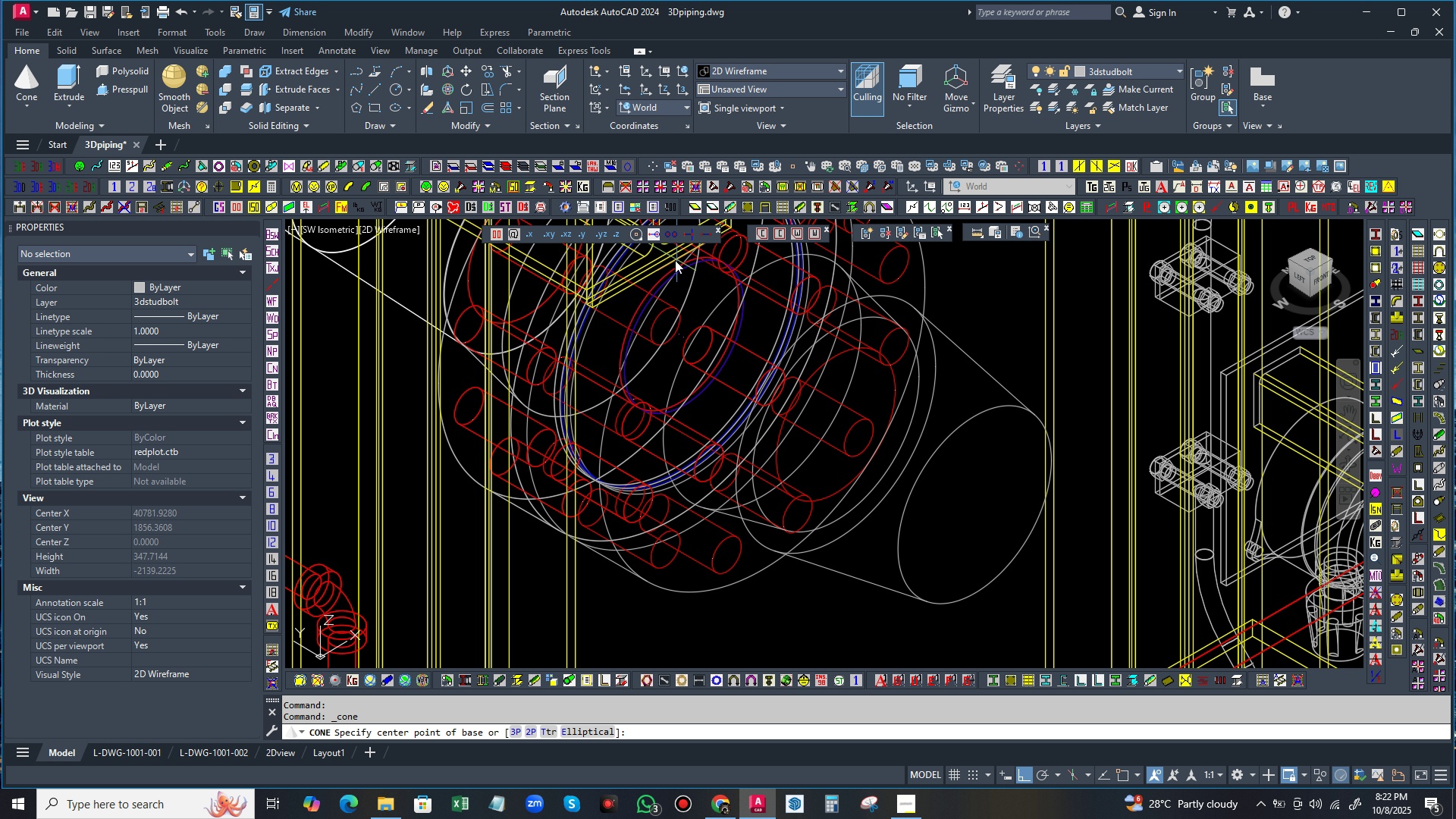 
left_click([635, 234])
 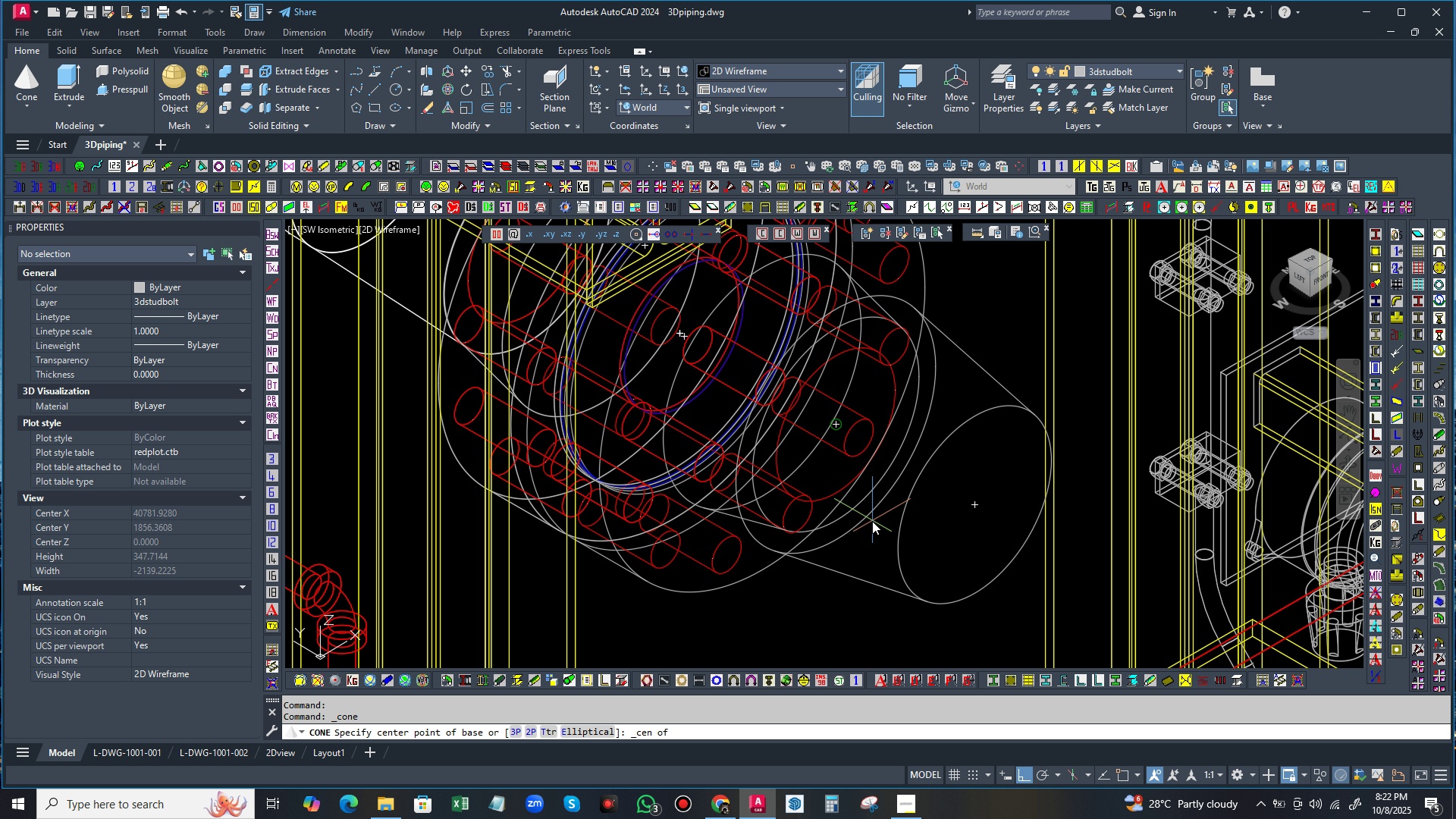 
left_click([872, 521])
 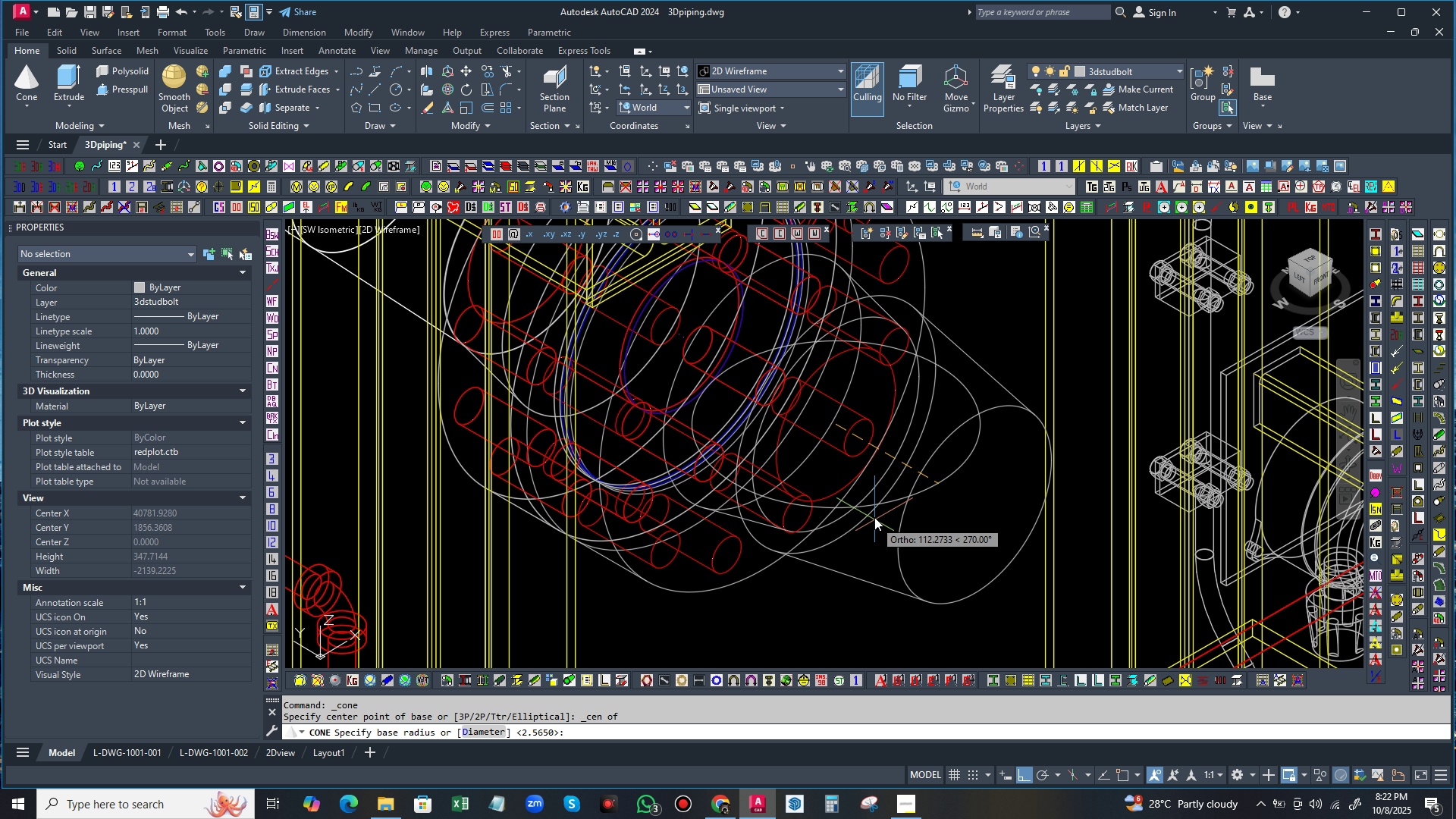 
wait(10.7)
 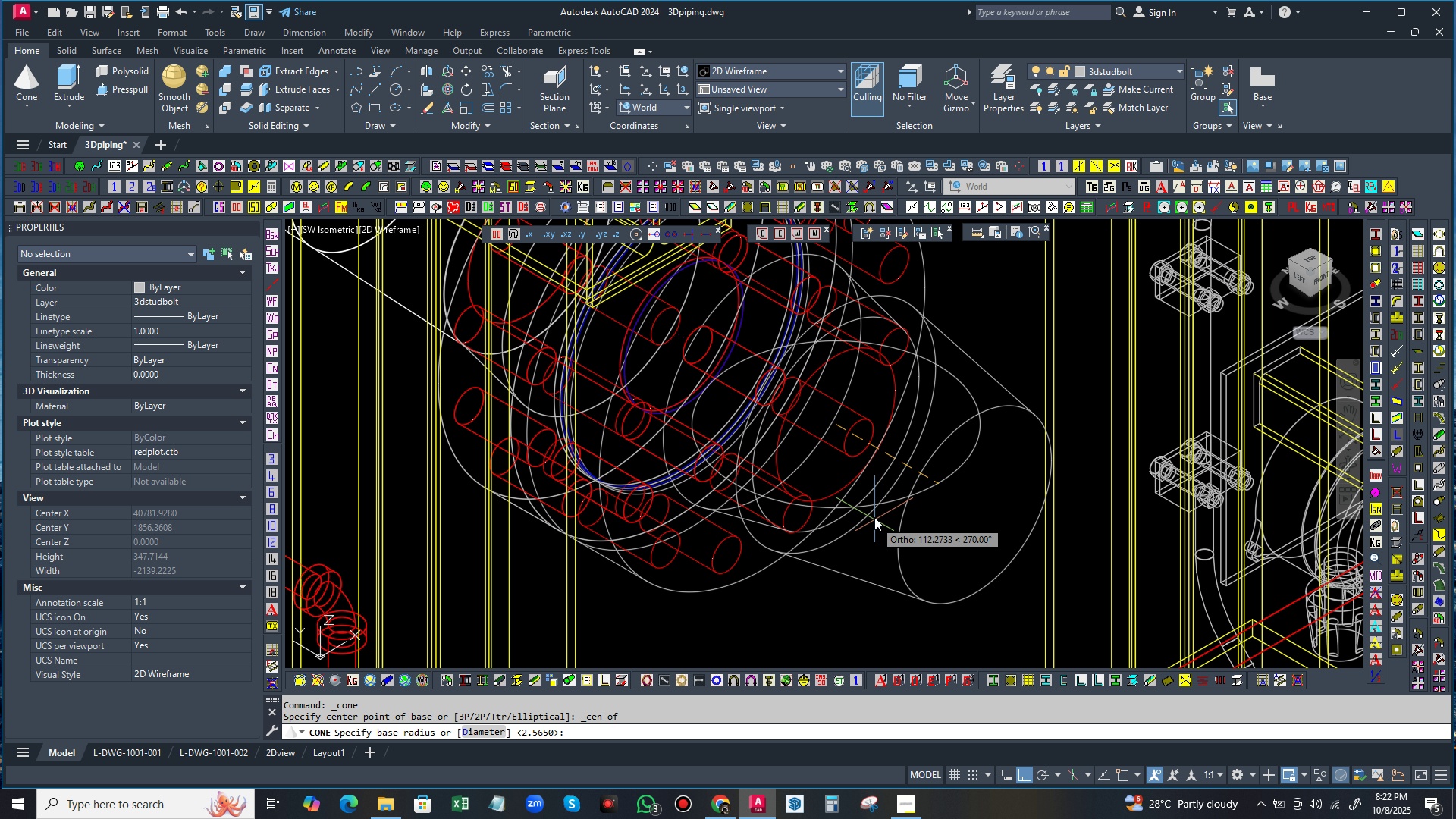 
left_click([531, 232])